 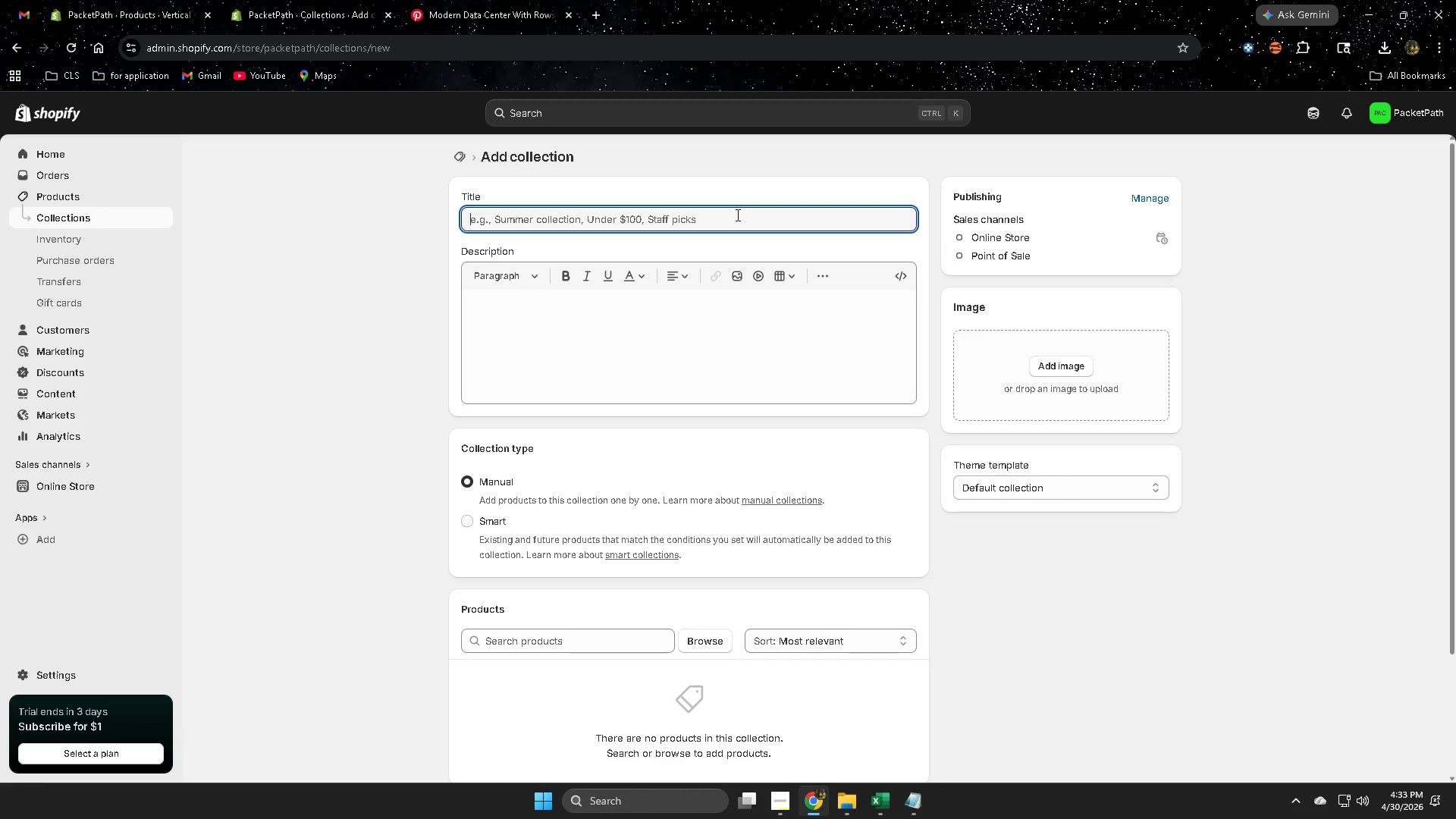 
type(Essential co)
key(Backspace)
key(Backspace)
type(Cop)
key(Backspace)
type(llection)
 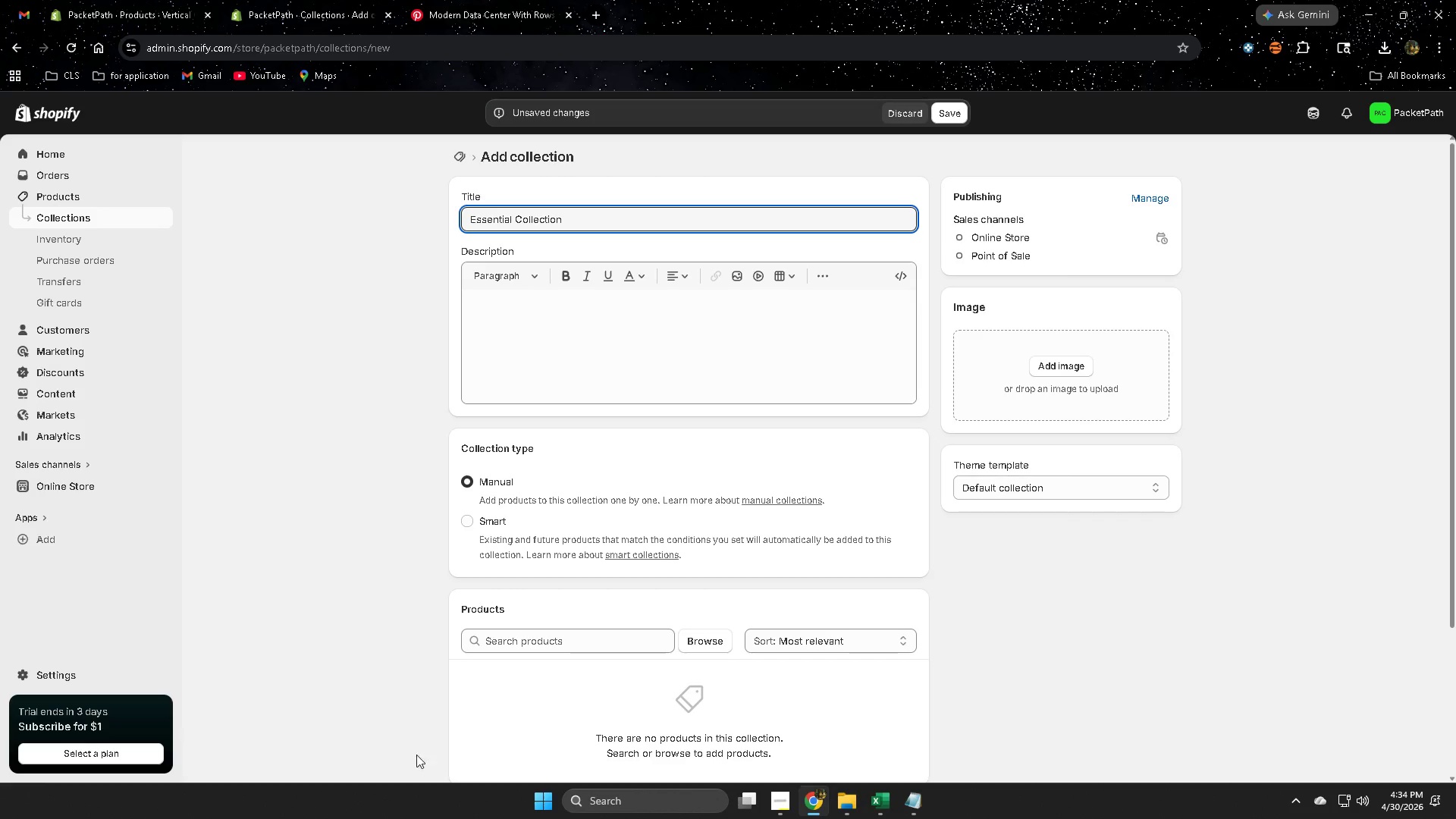 
scroll: coordinate [411, 679], scroll_direction: down, amount: 3.0
 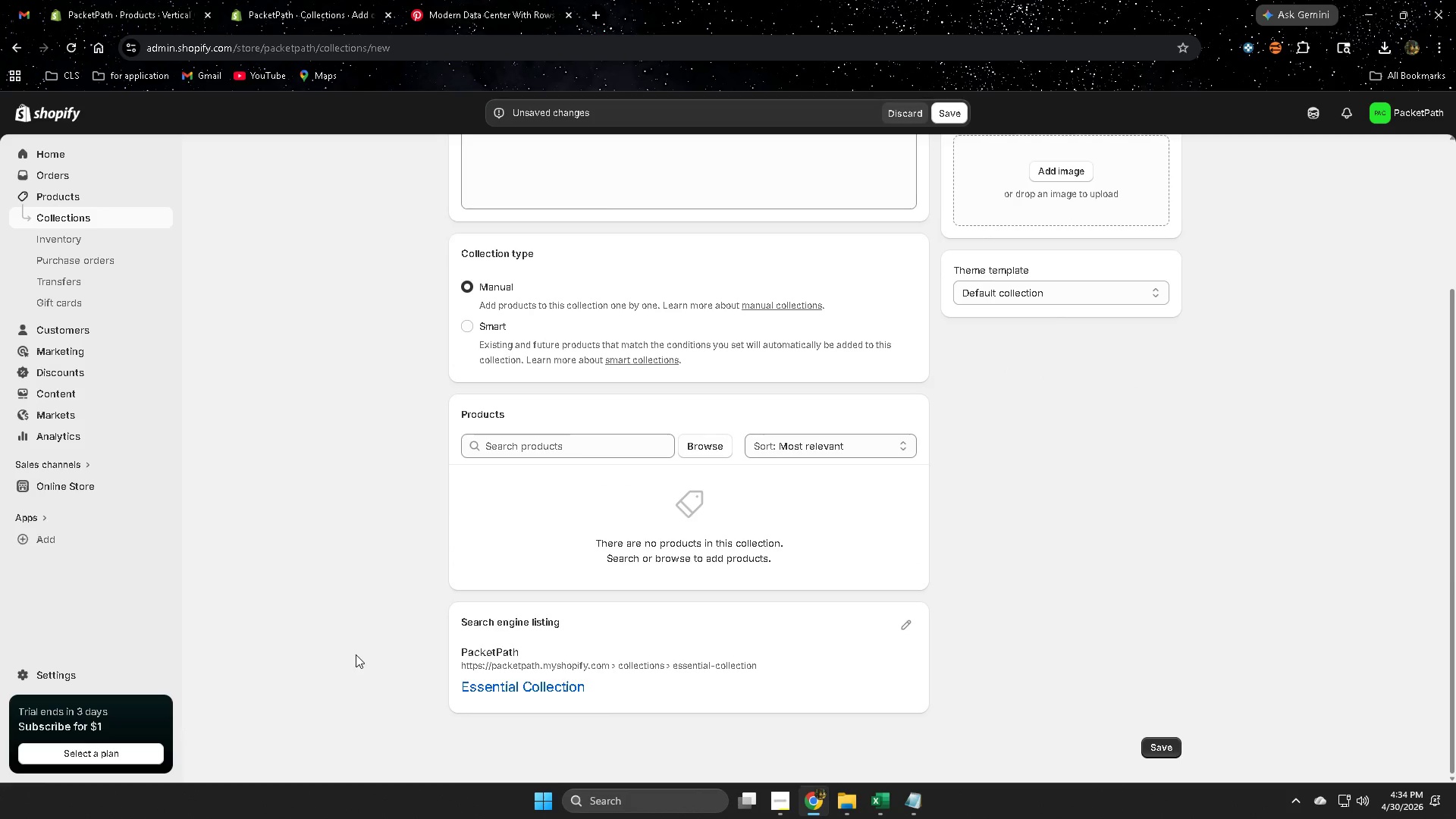 
scroll: coordinate [356, 654], scroll_direction: up, amount: 3.0
 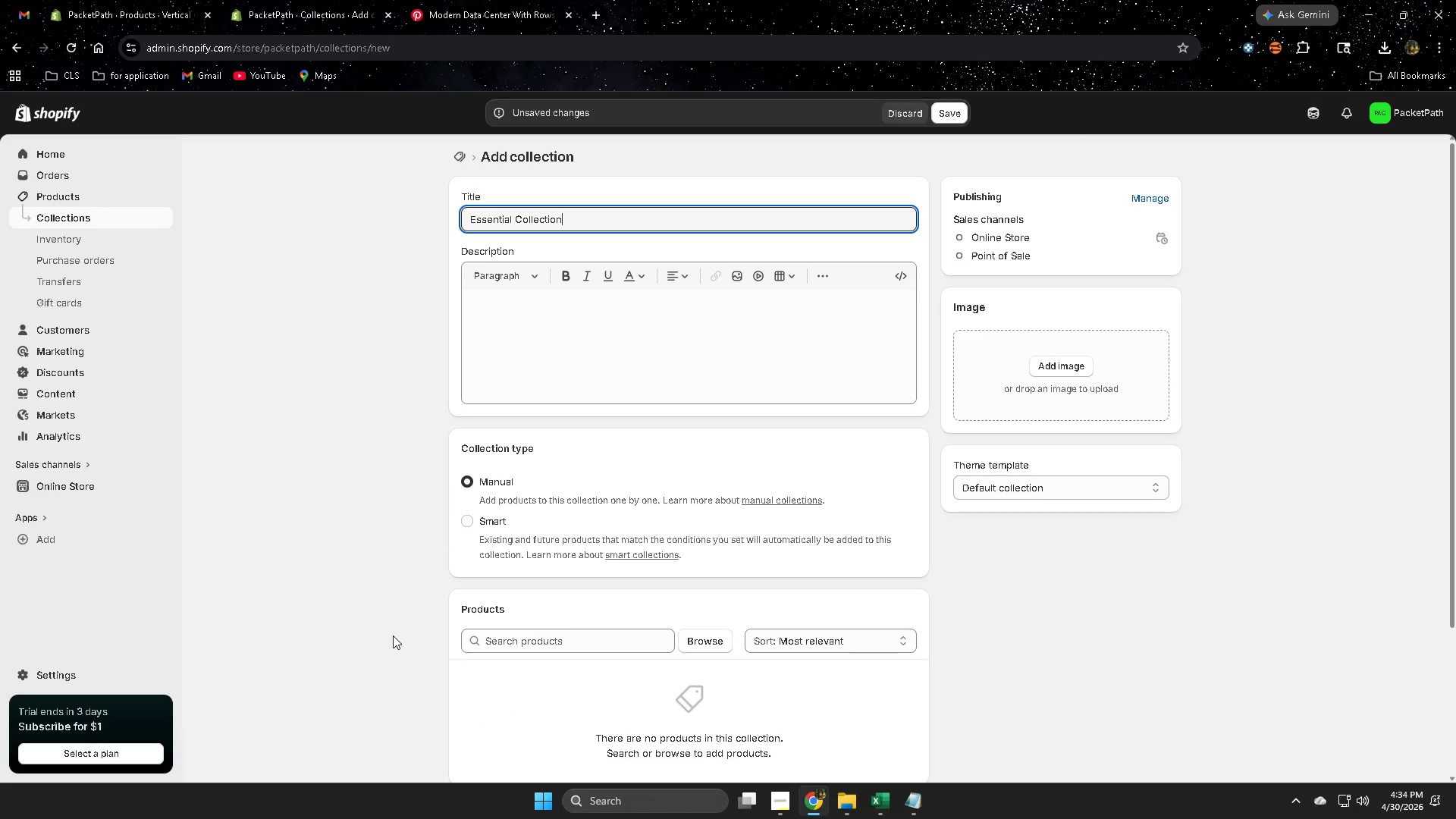 
wait(5.34)
 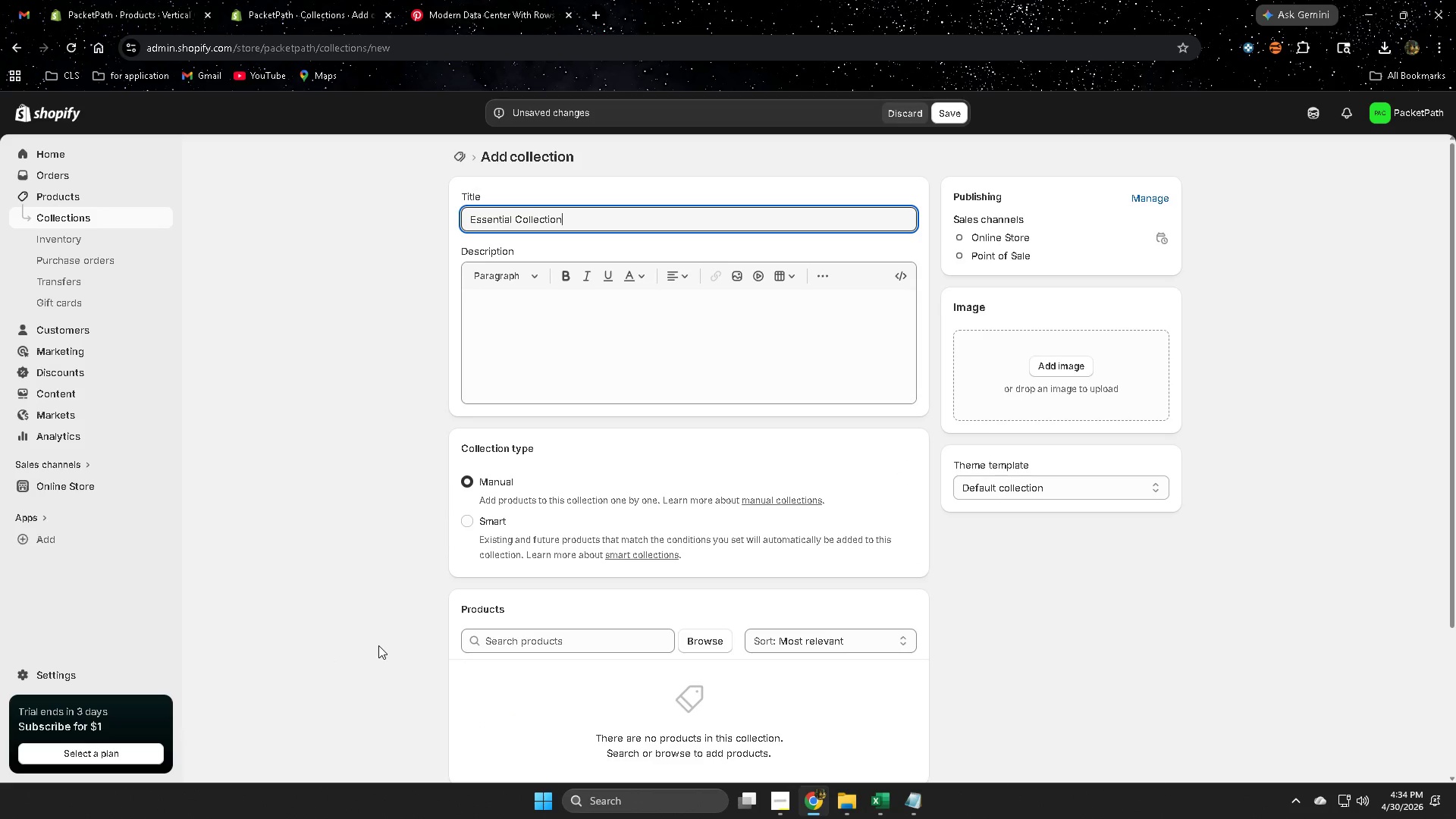 
double_click([595, 218])
 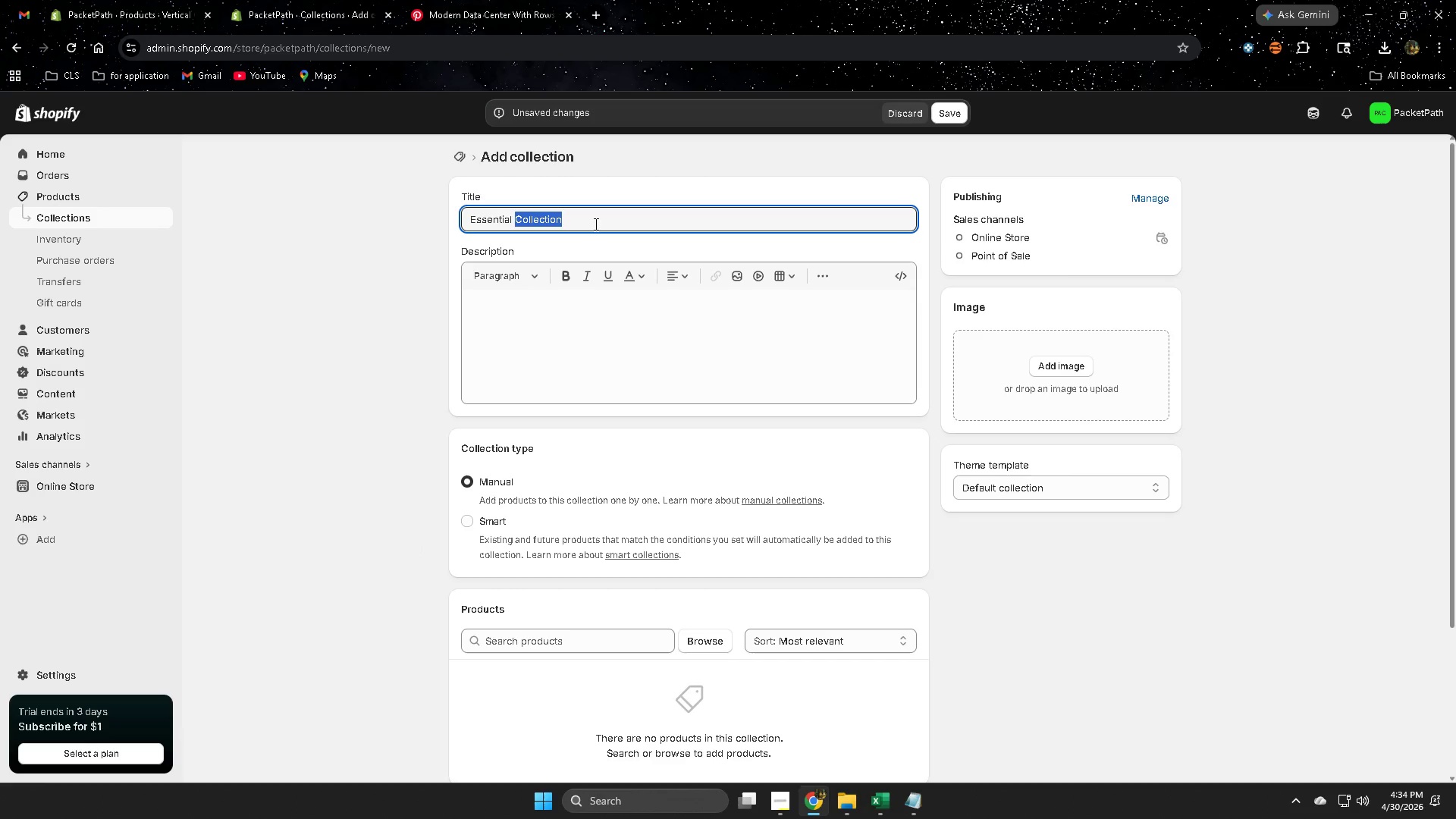 
type(Tools)
 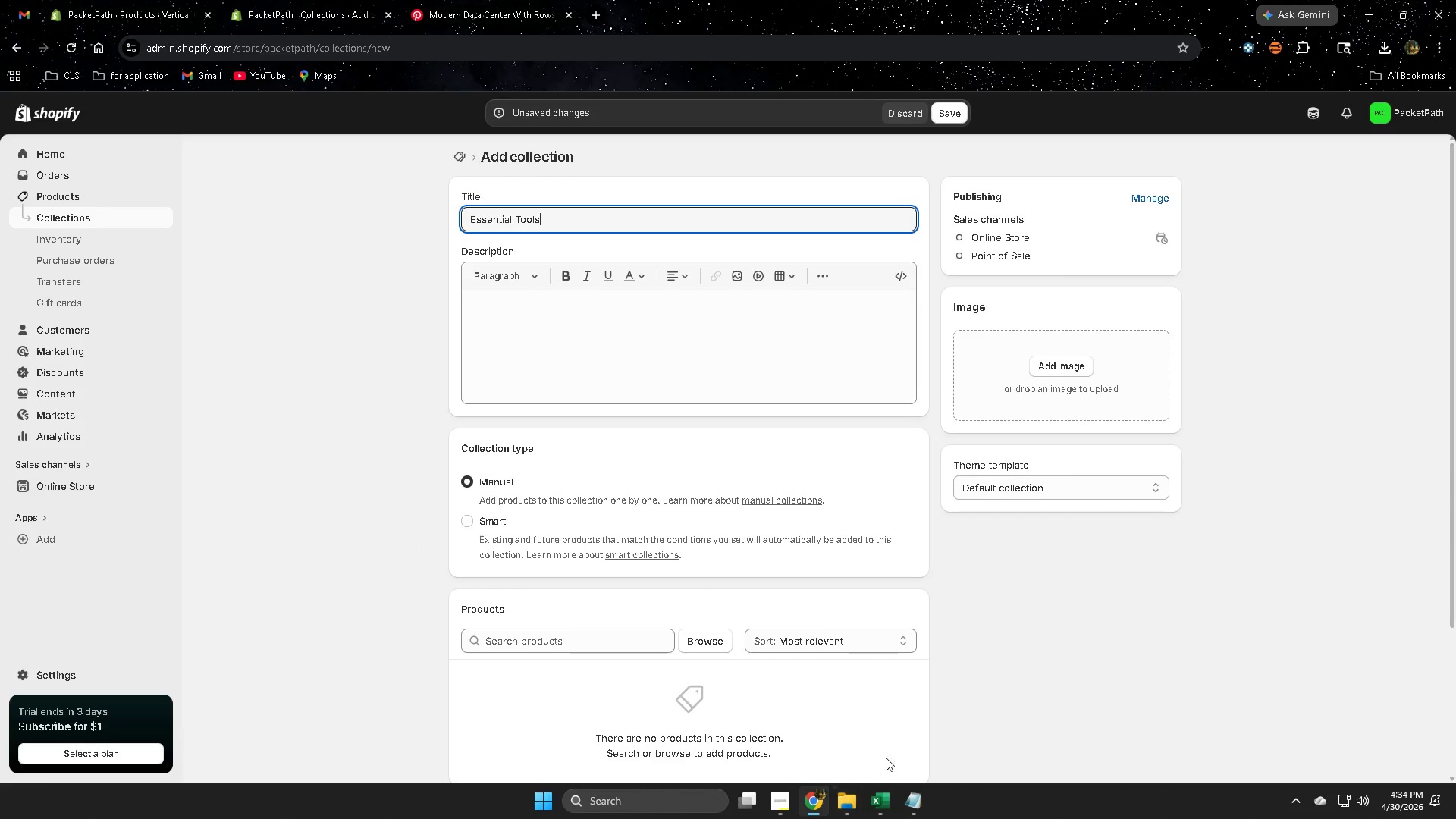 
left_click([776, 795])